 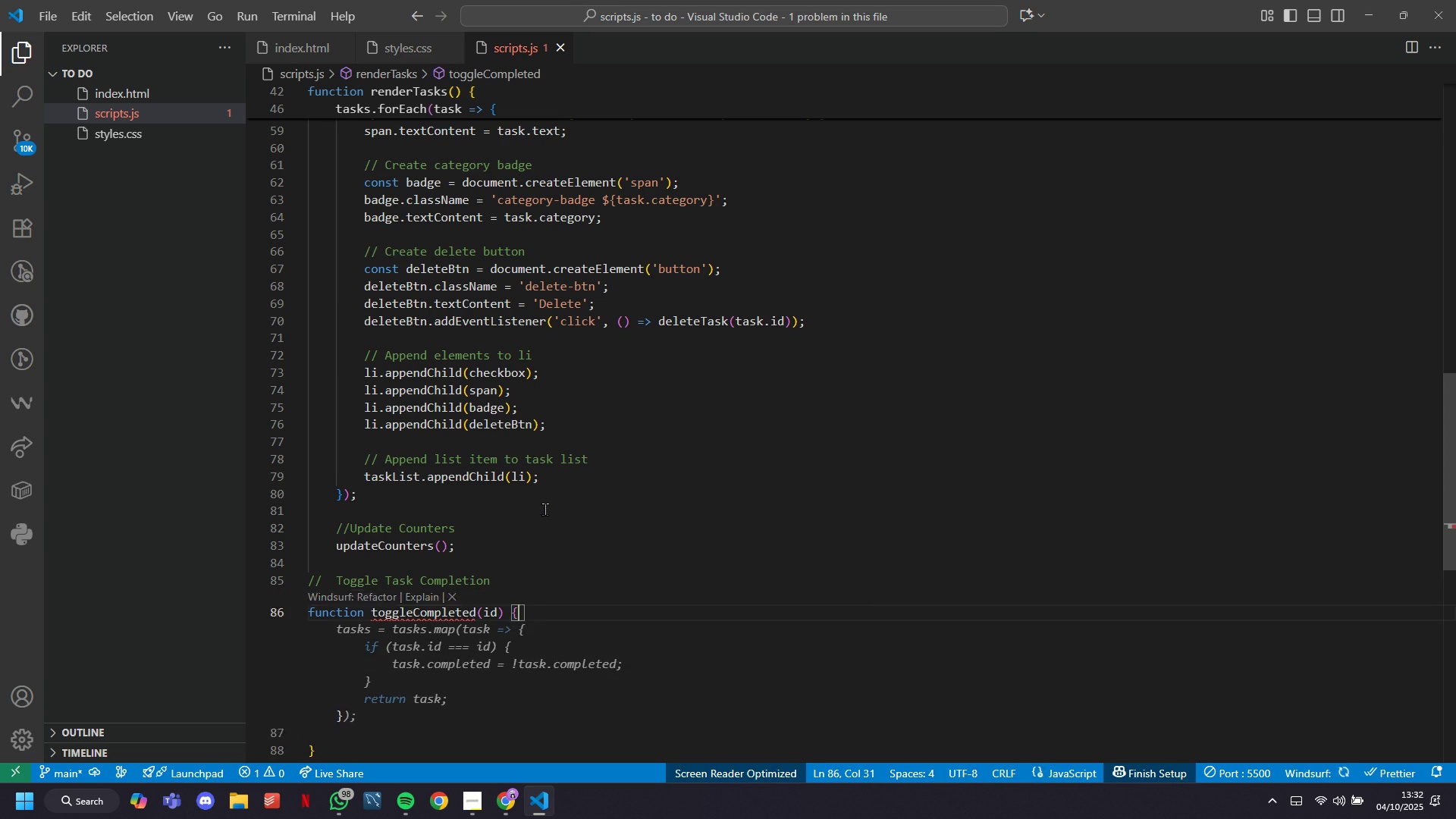 
key(Shift+Enter)
 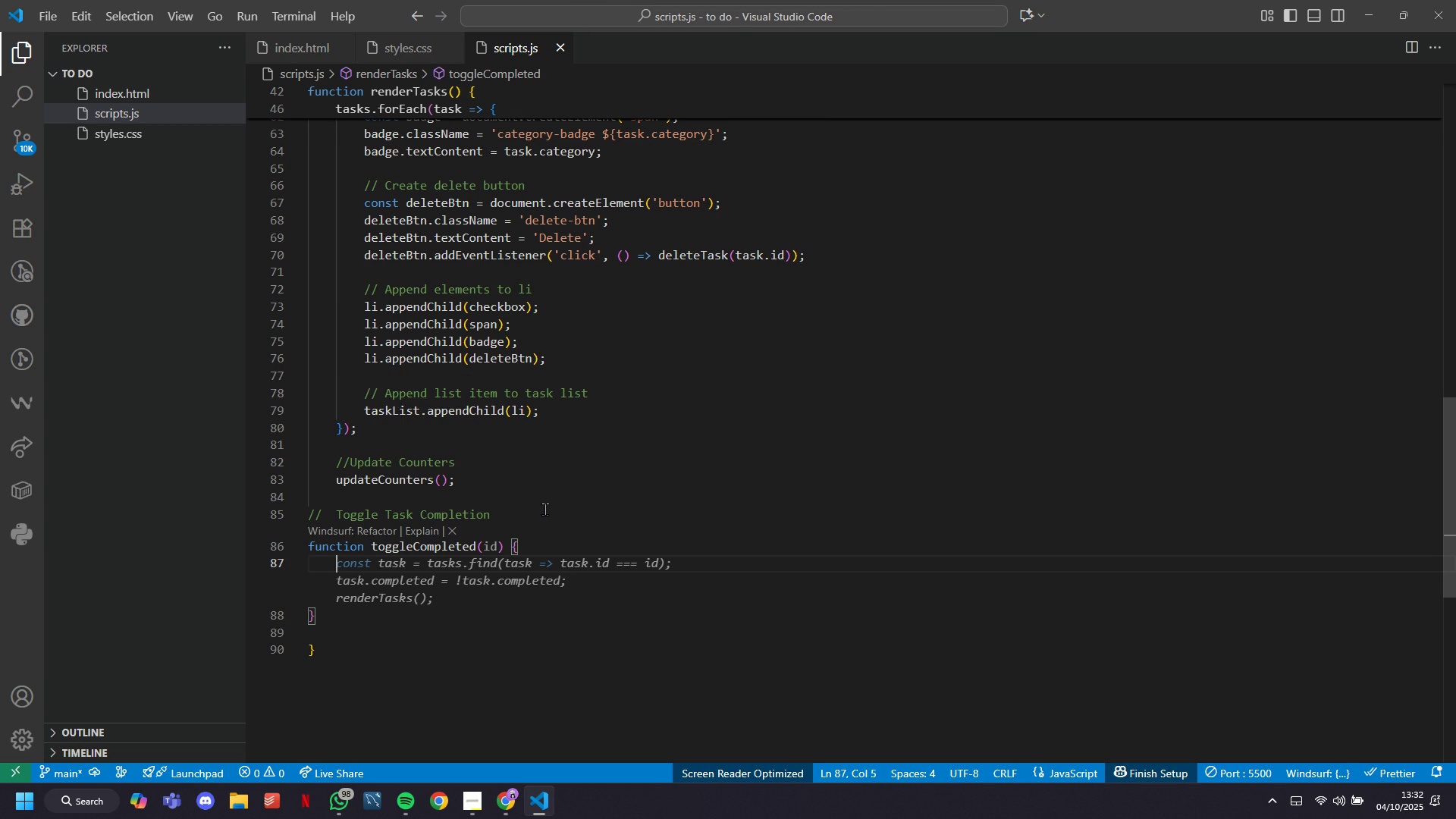 
type(TA)
key(Tab)
key(Tab)
 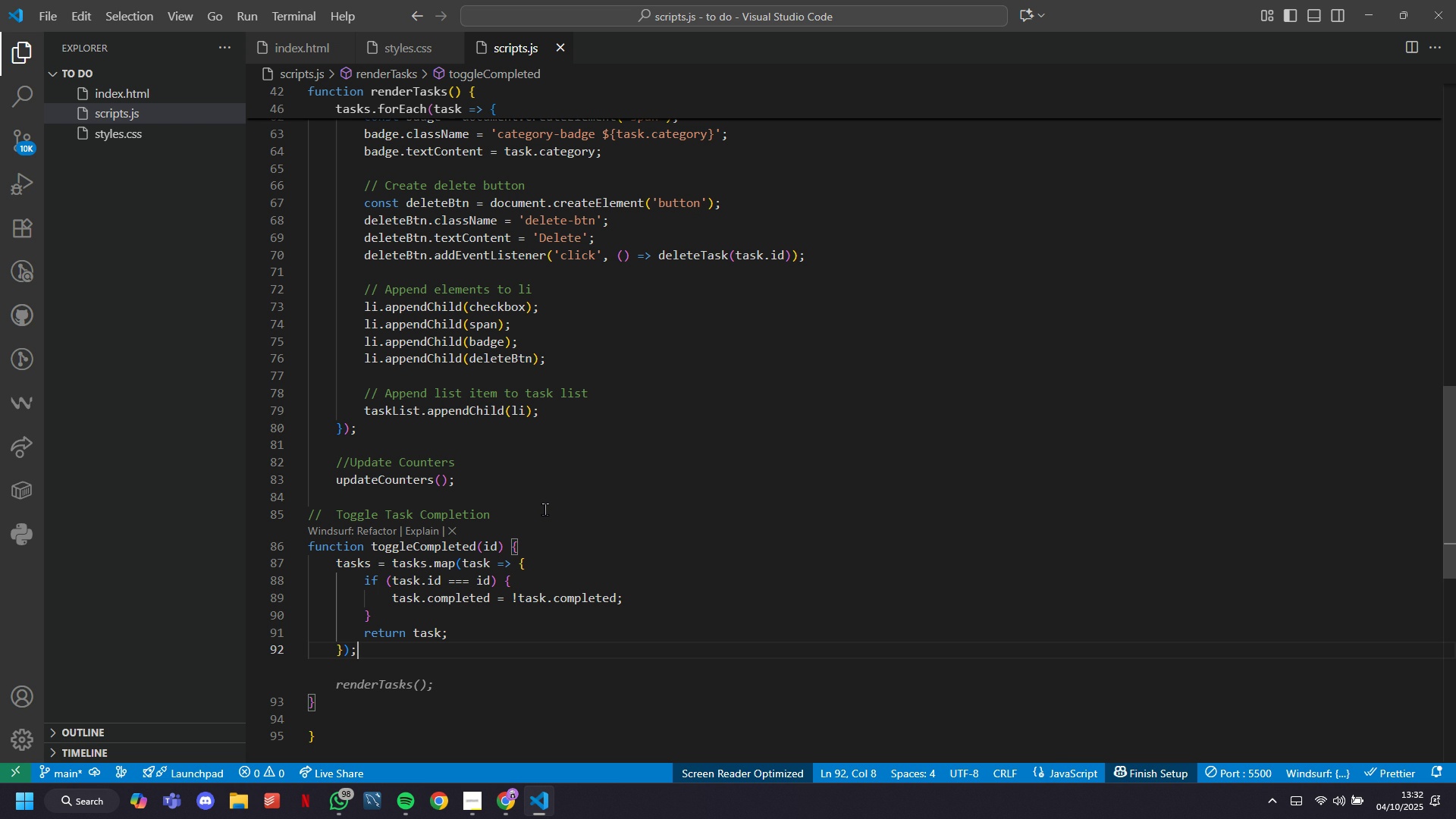 
wait(6.67)
 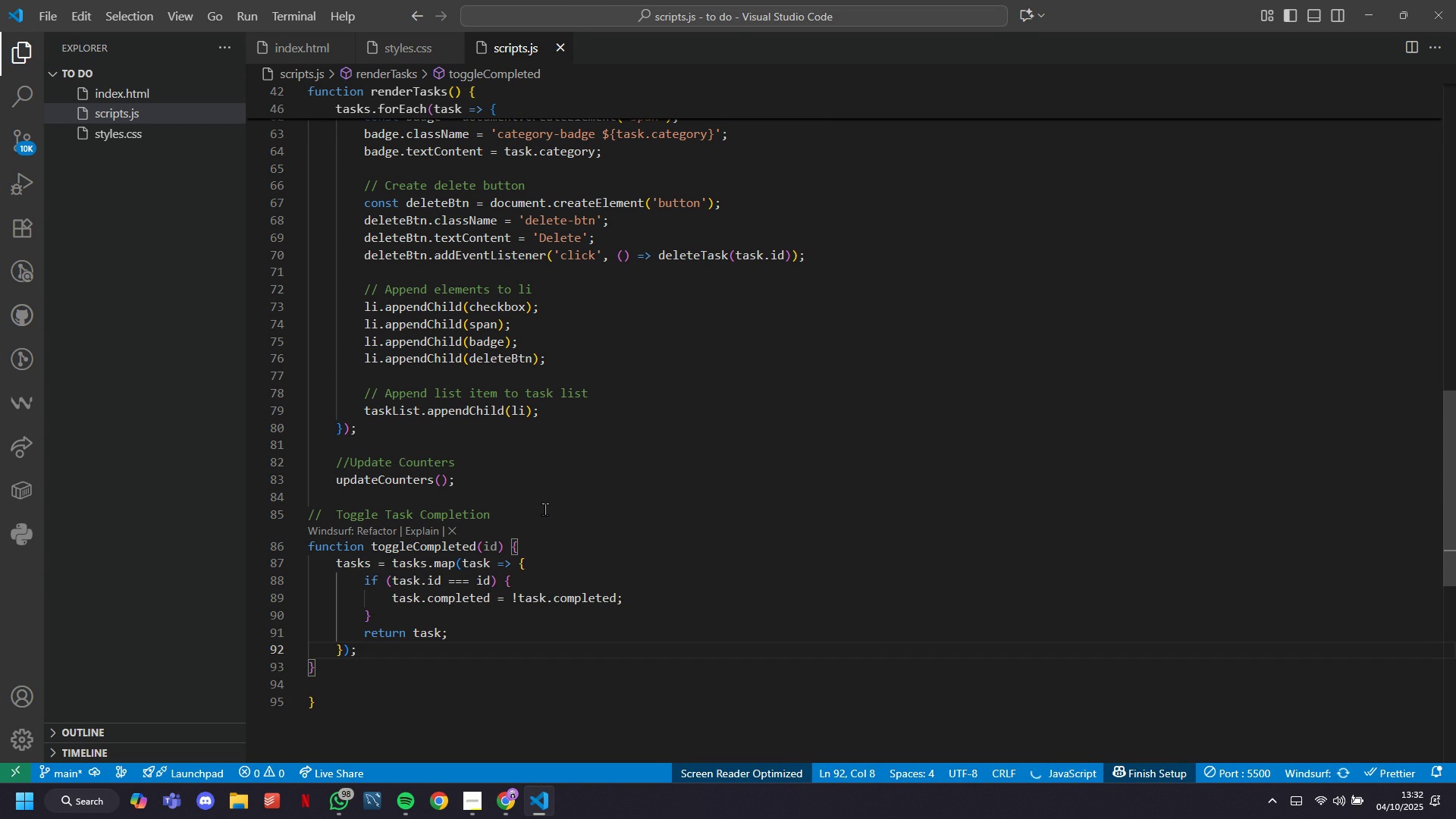 
key(Tab)
 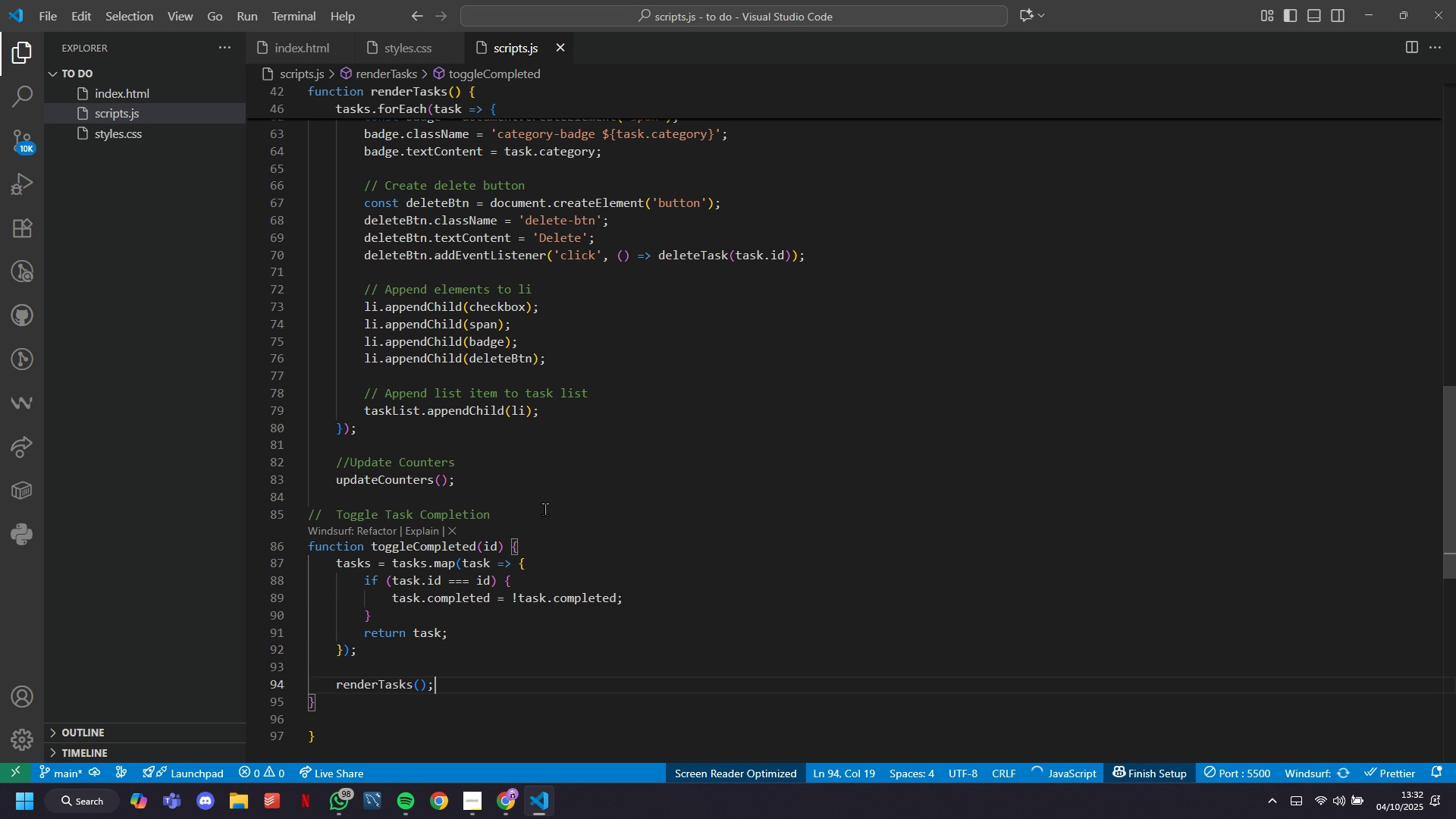 
key(ArrowDown)
 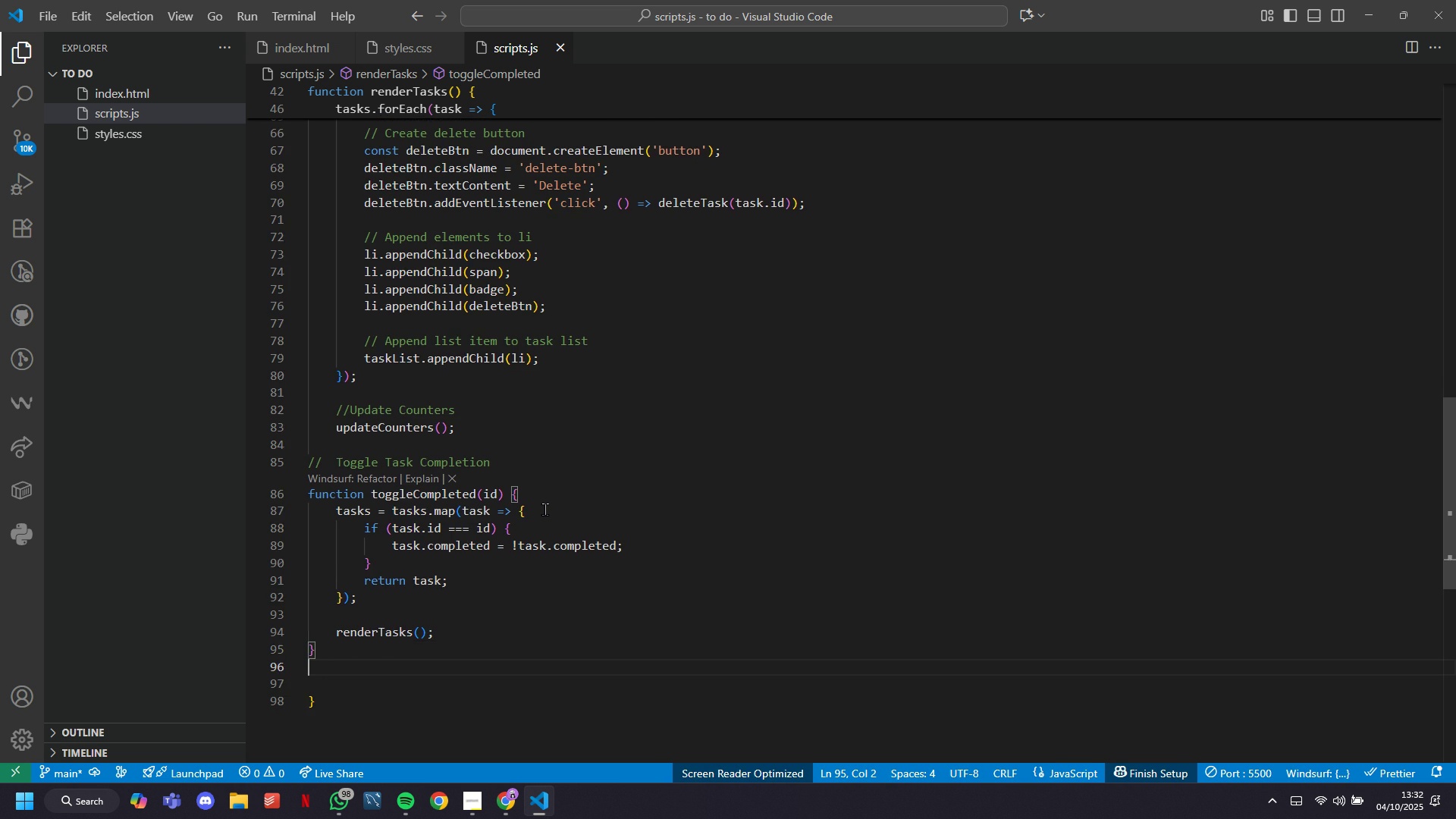 
key(Enter)
 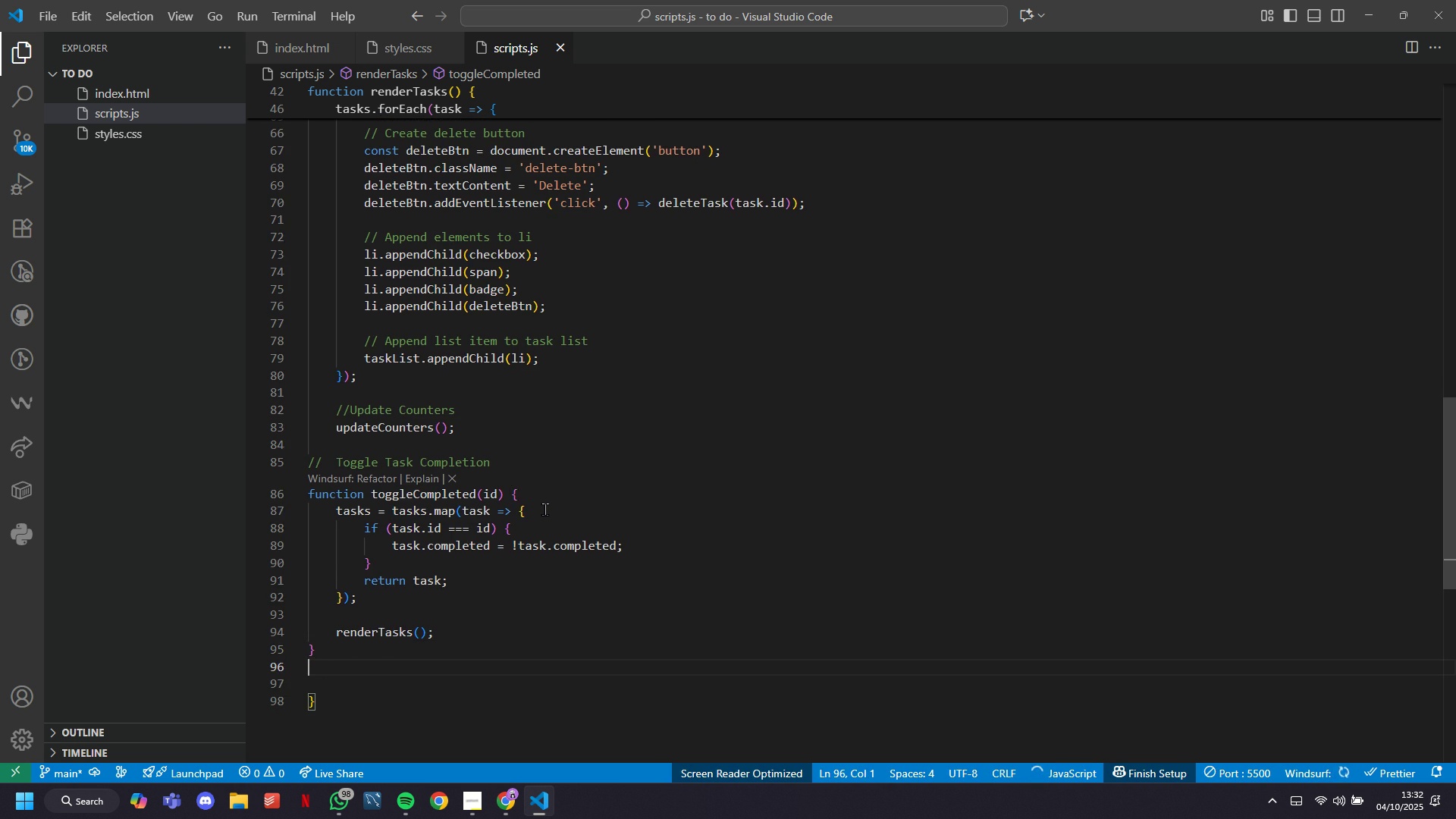 
key(Enter)